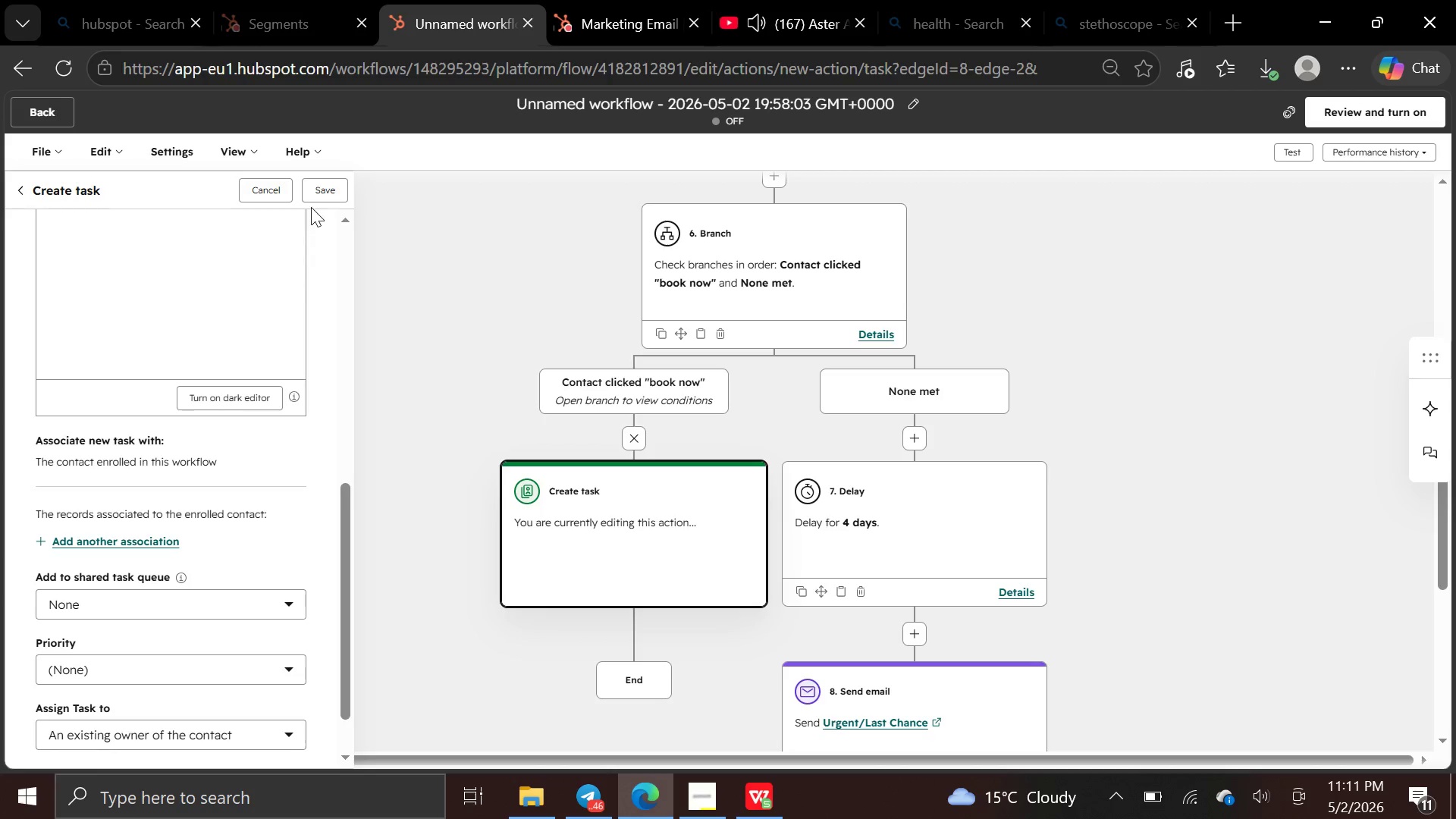 
left_click([318, 196])
 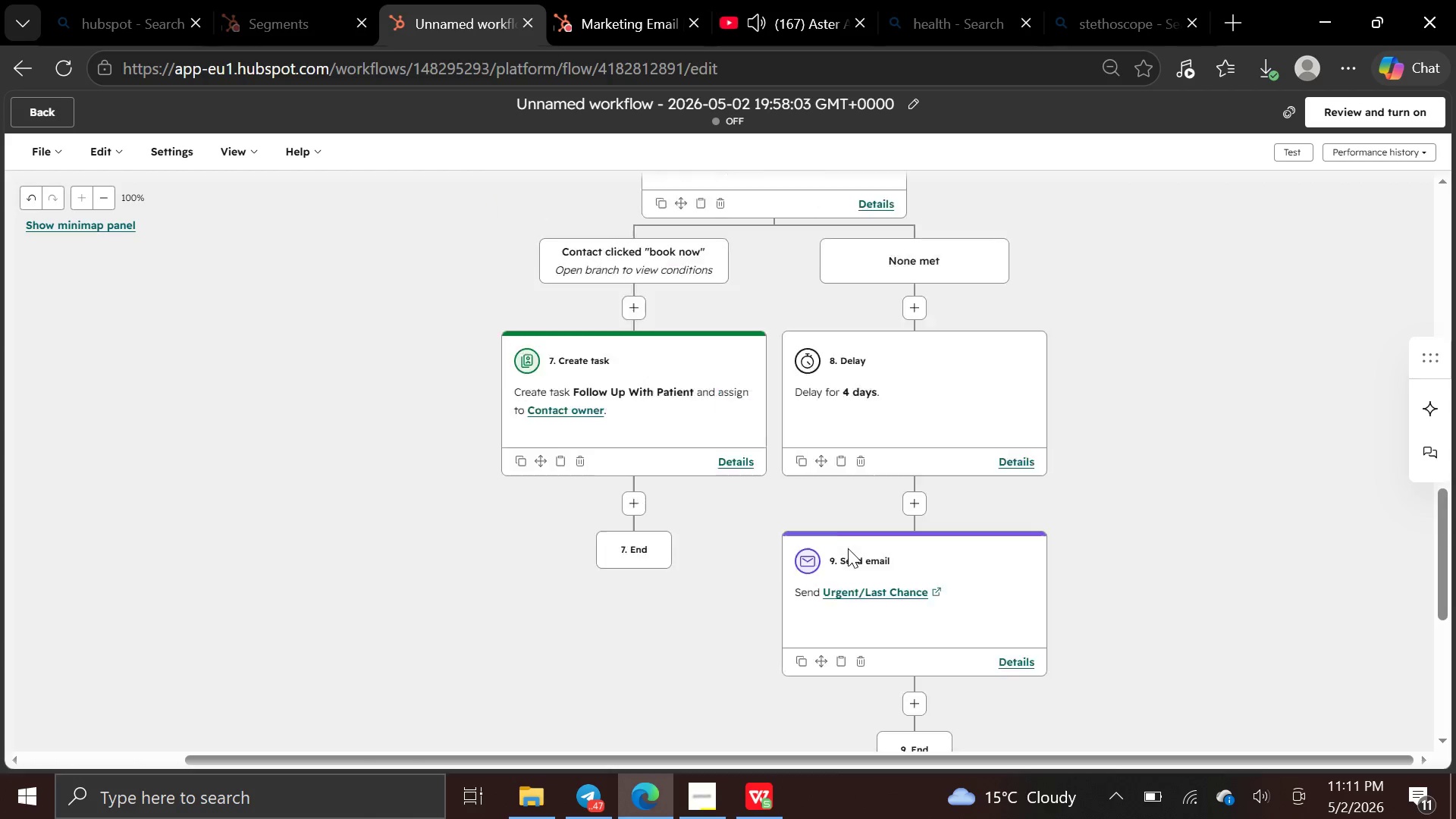 
wait(37.19)
 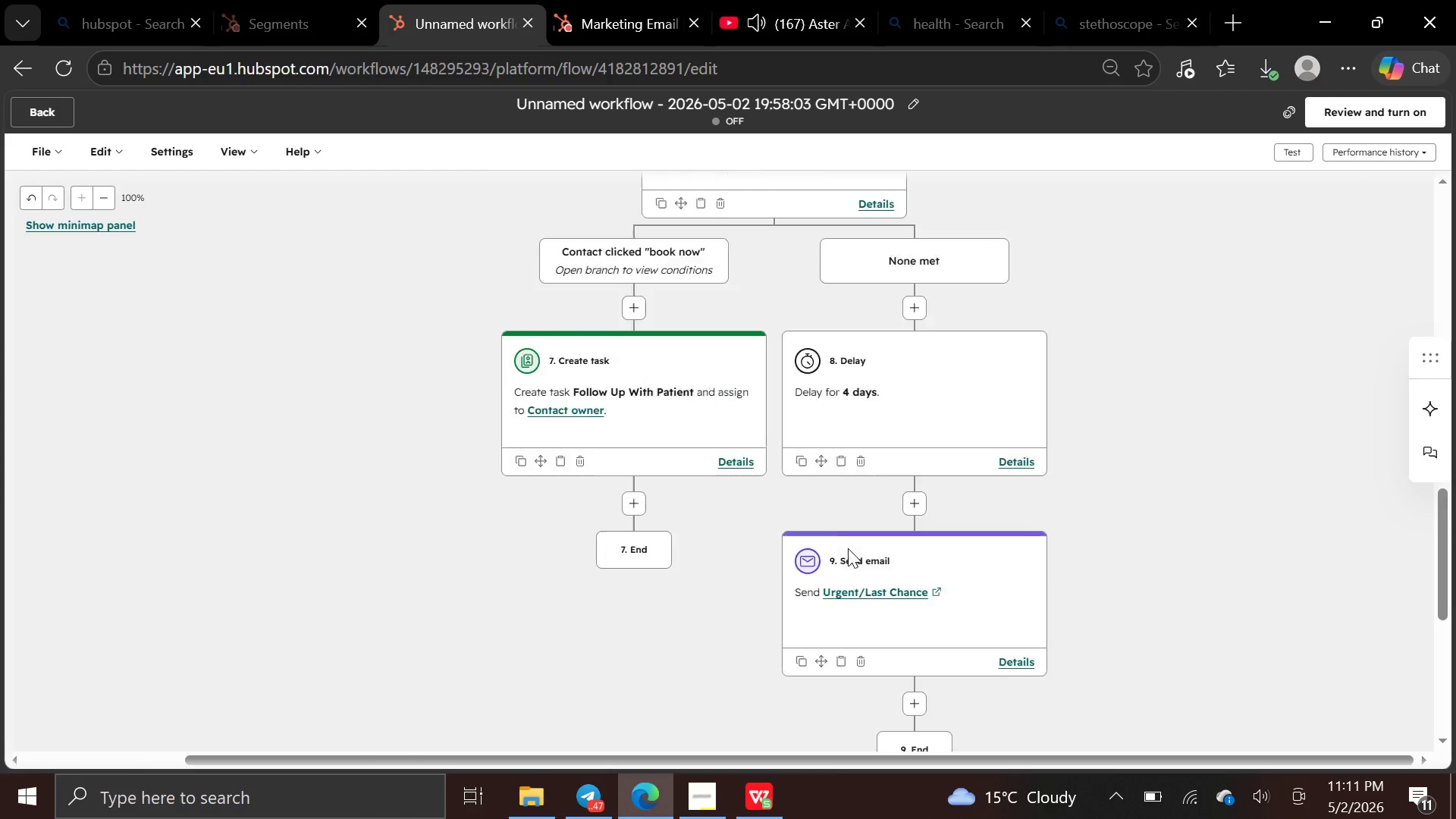 
left_click([711, 796])